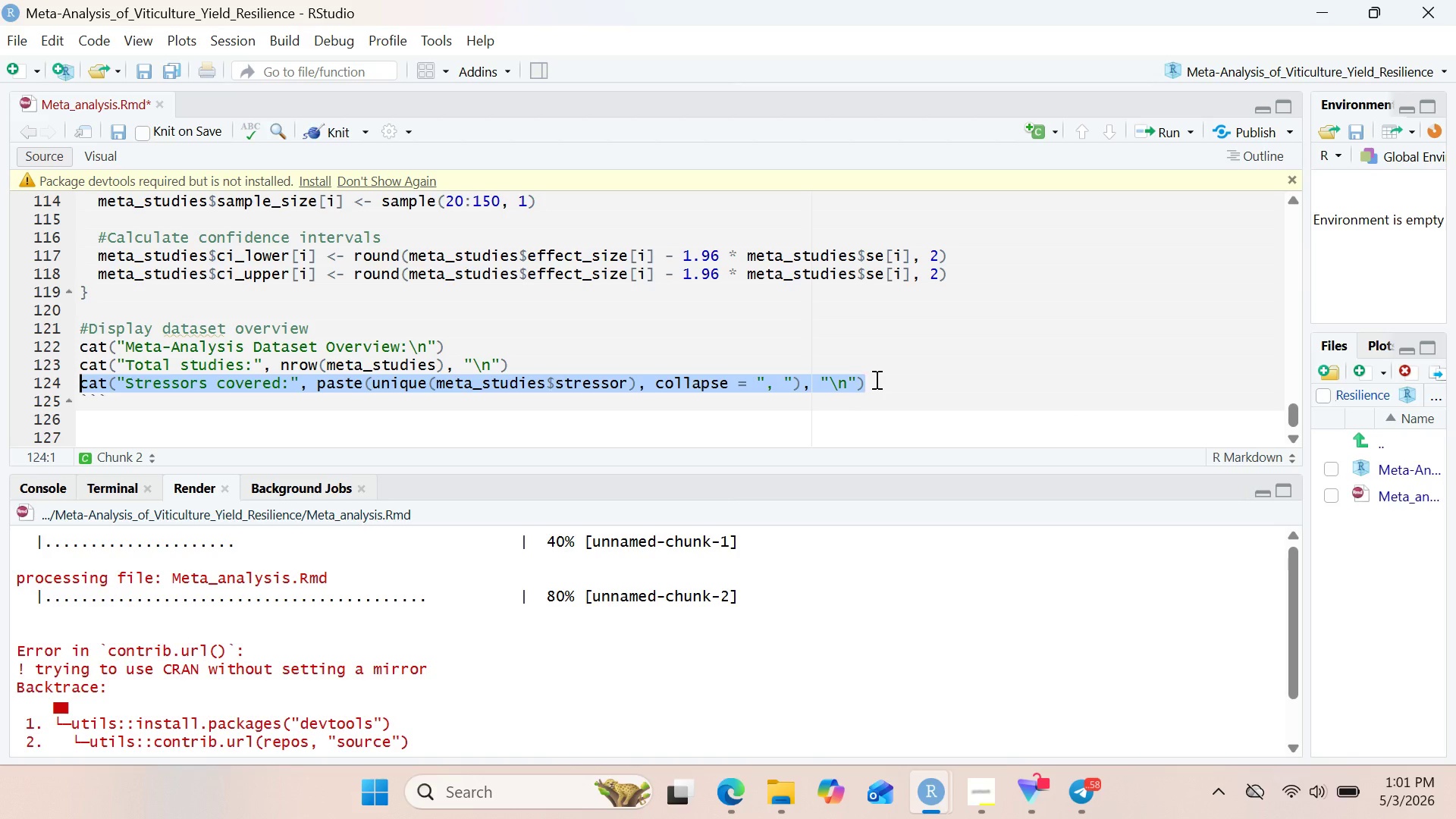 
left_click([881, 372])
 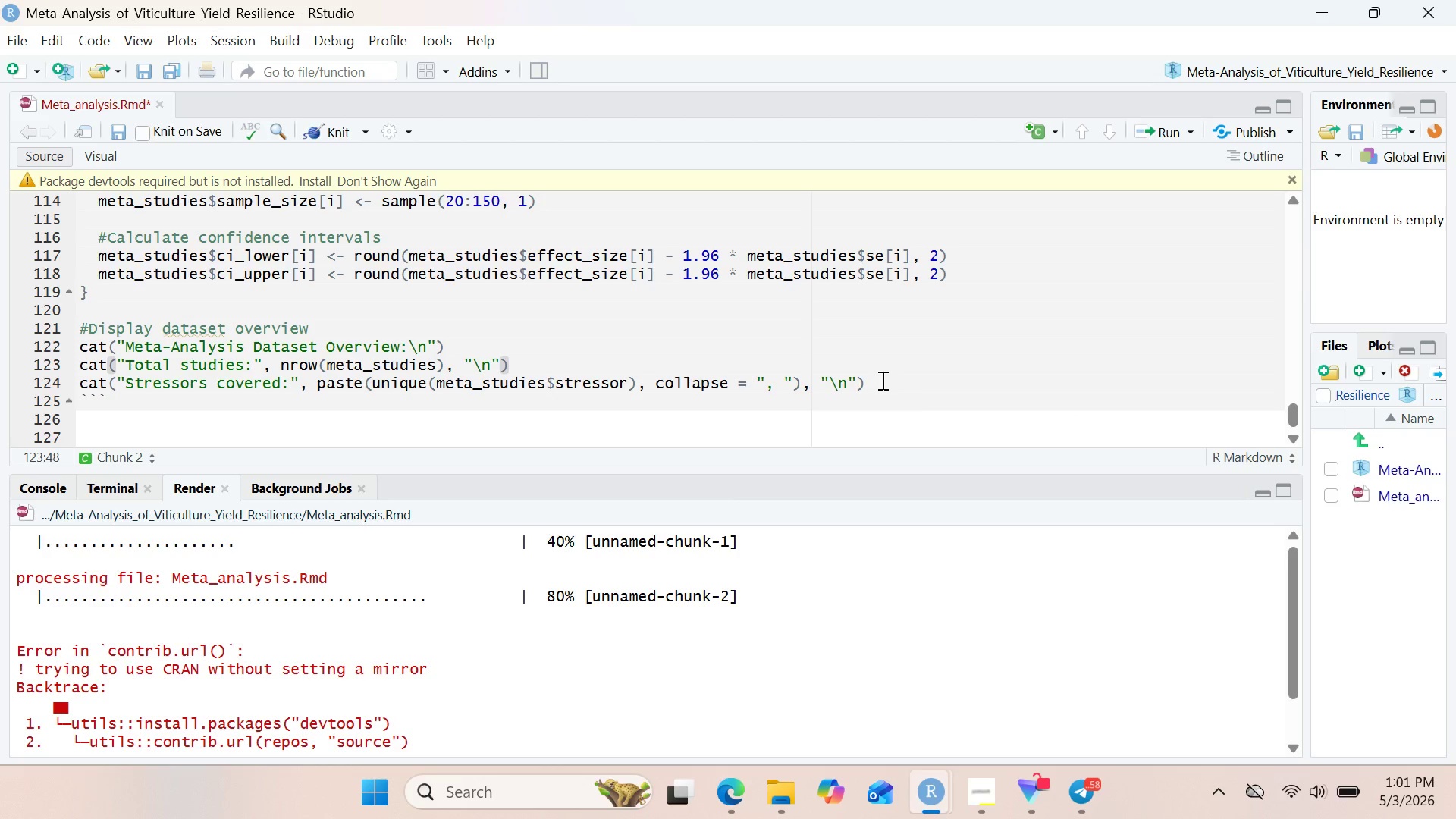 
left_click([881, 380])
 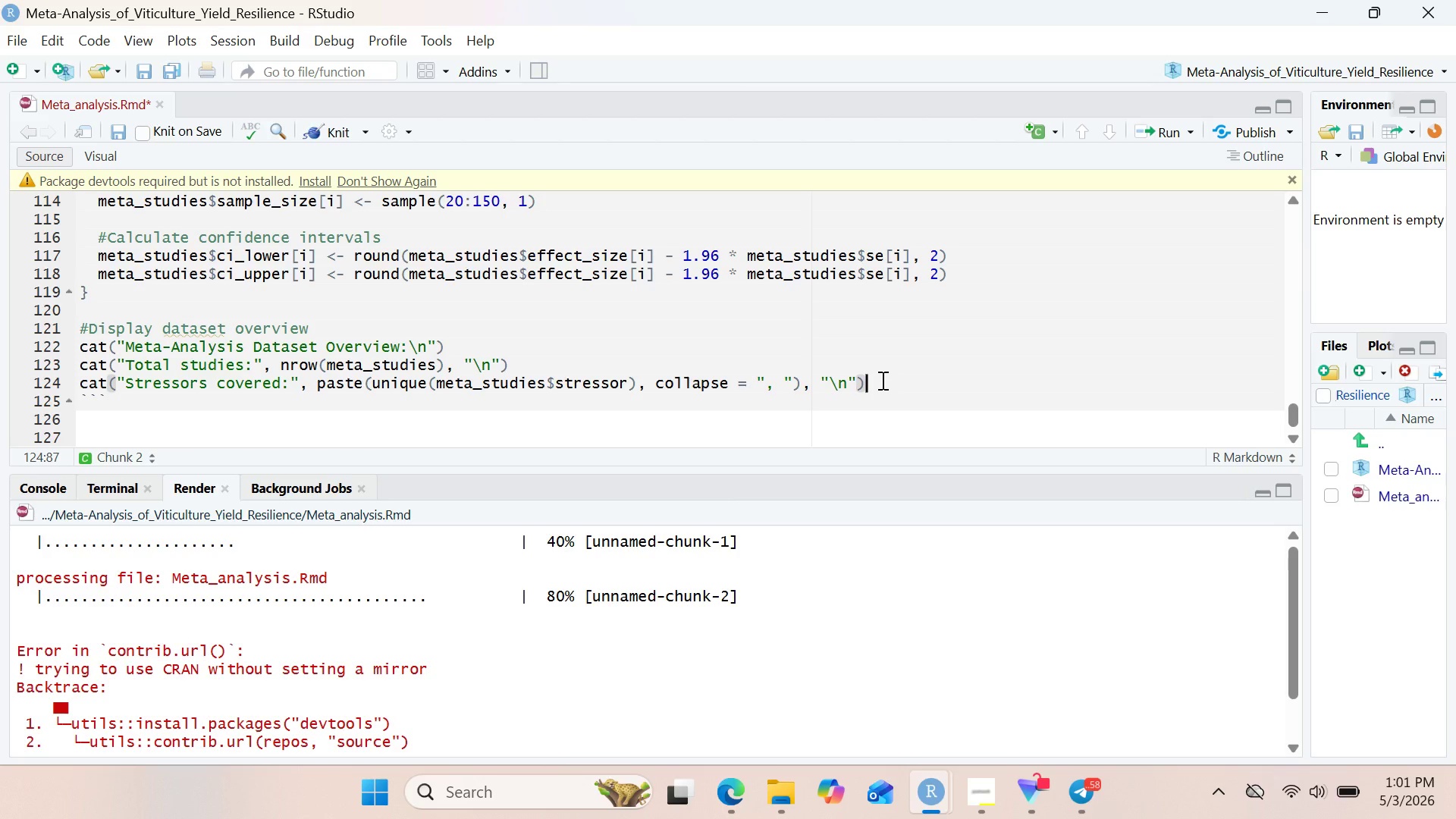 
key(Enter)
 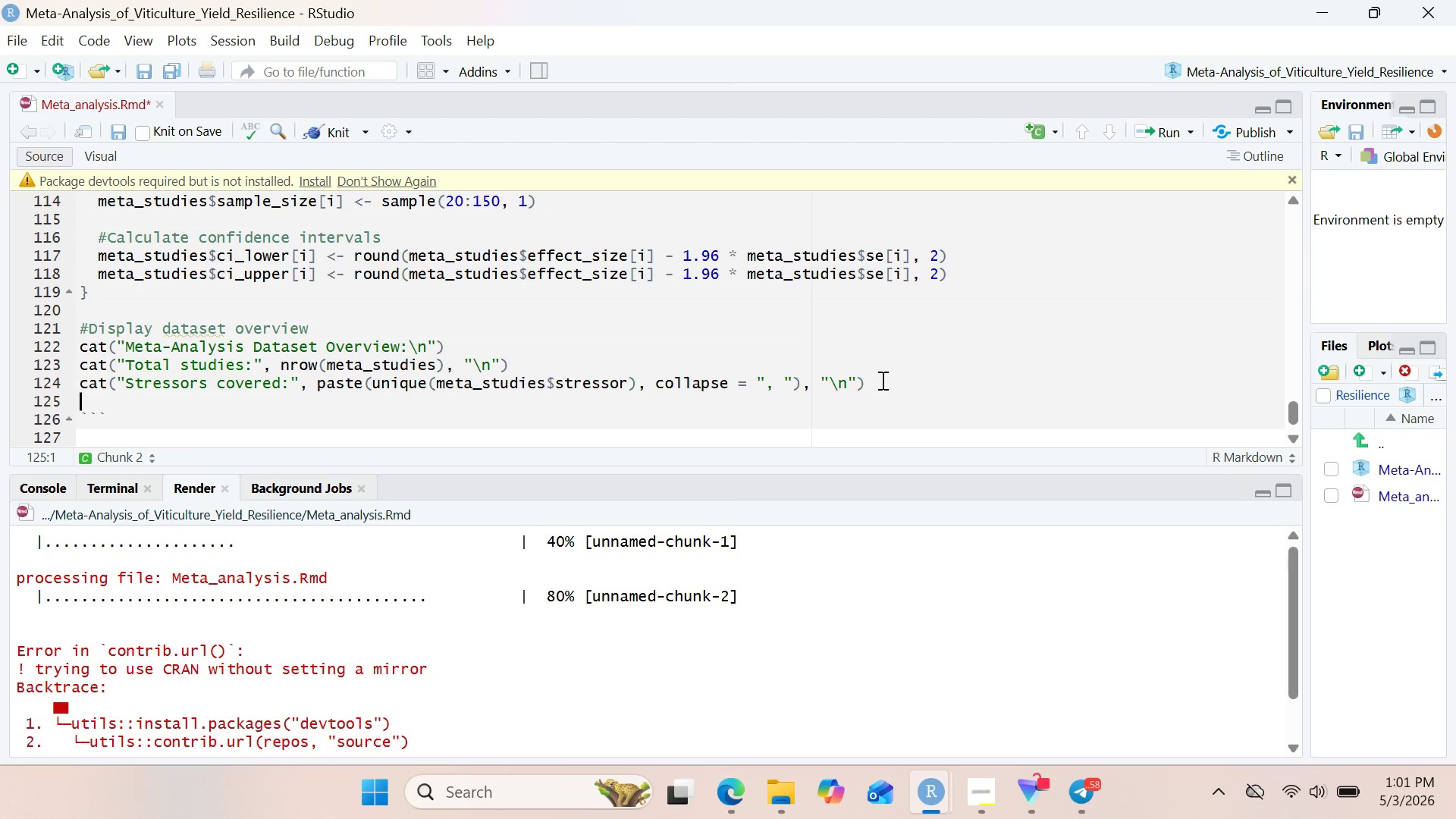 
key(Control+ControlLeft)
 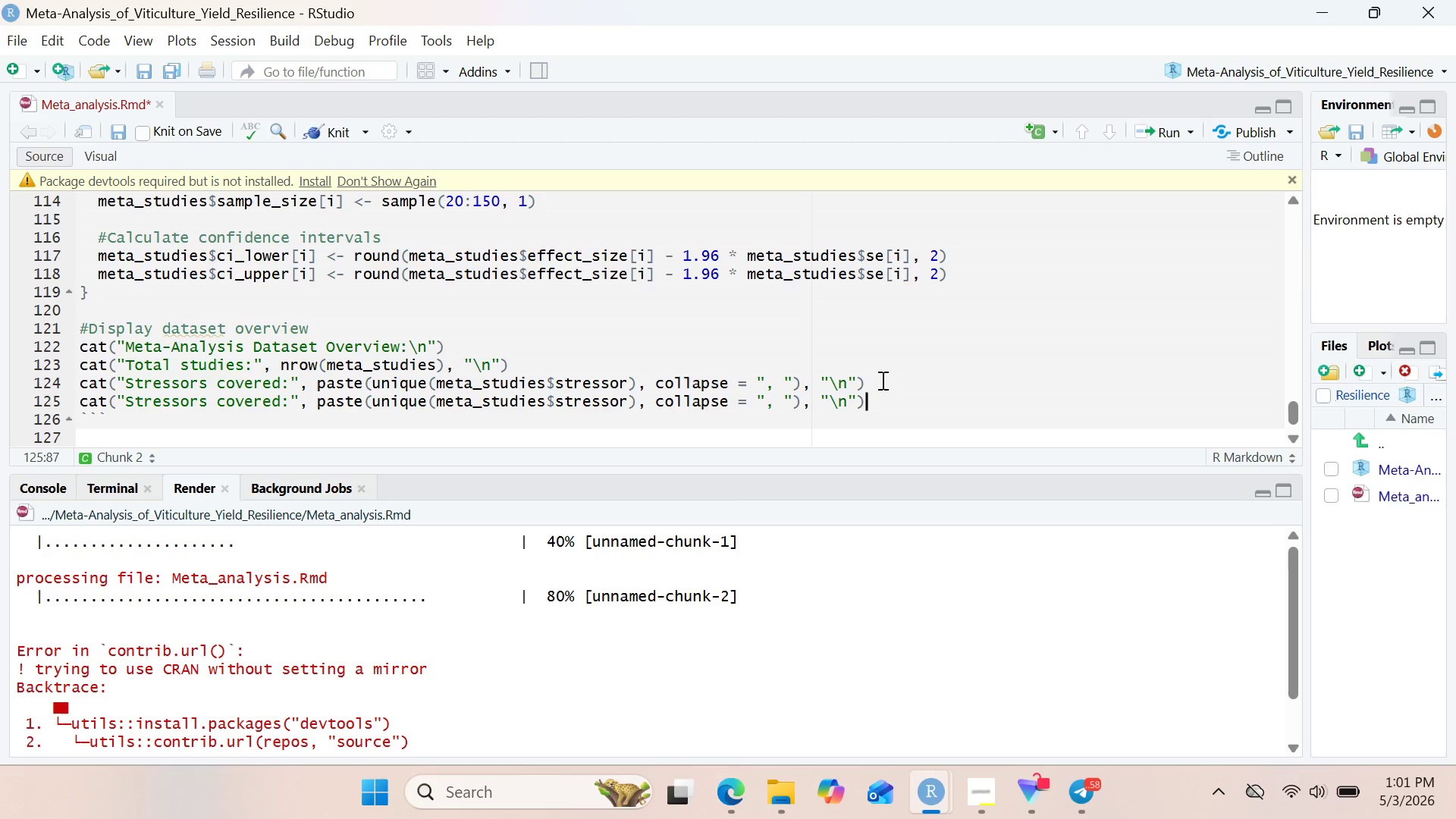 
key(Control+V)
 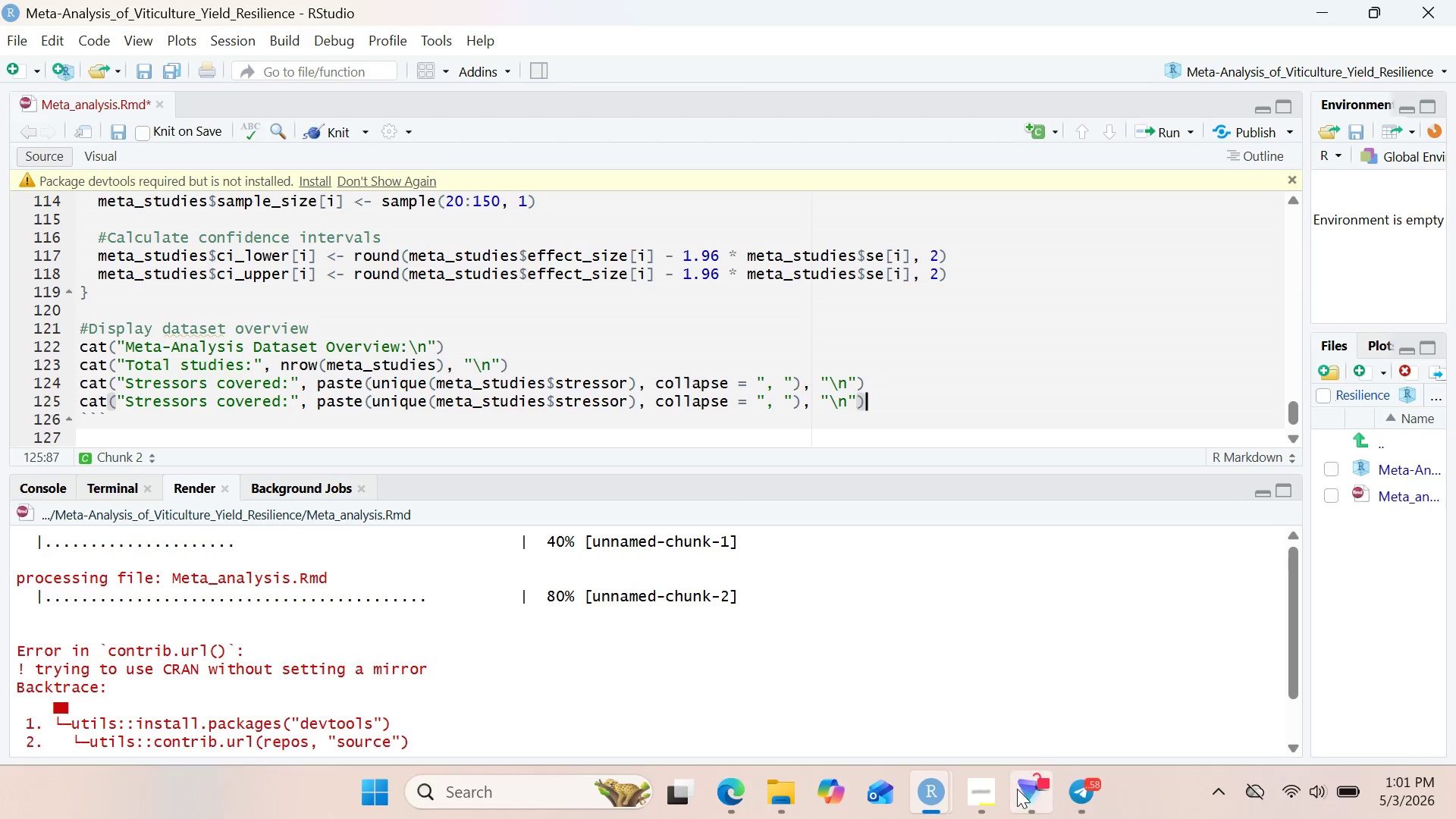 
left_click([998, 800])